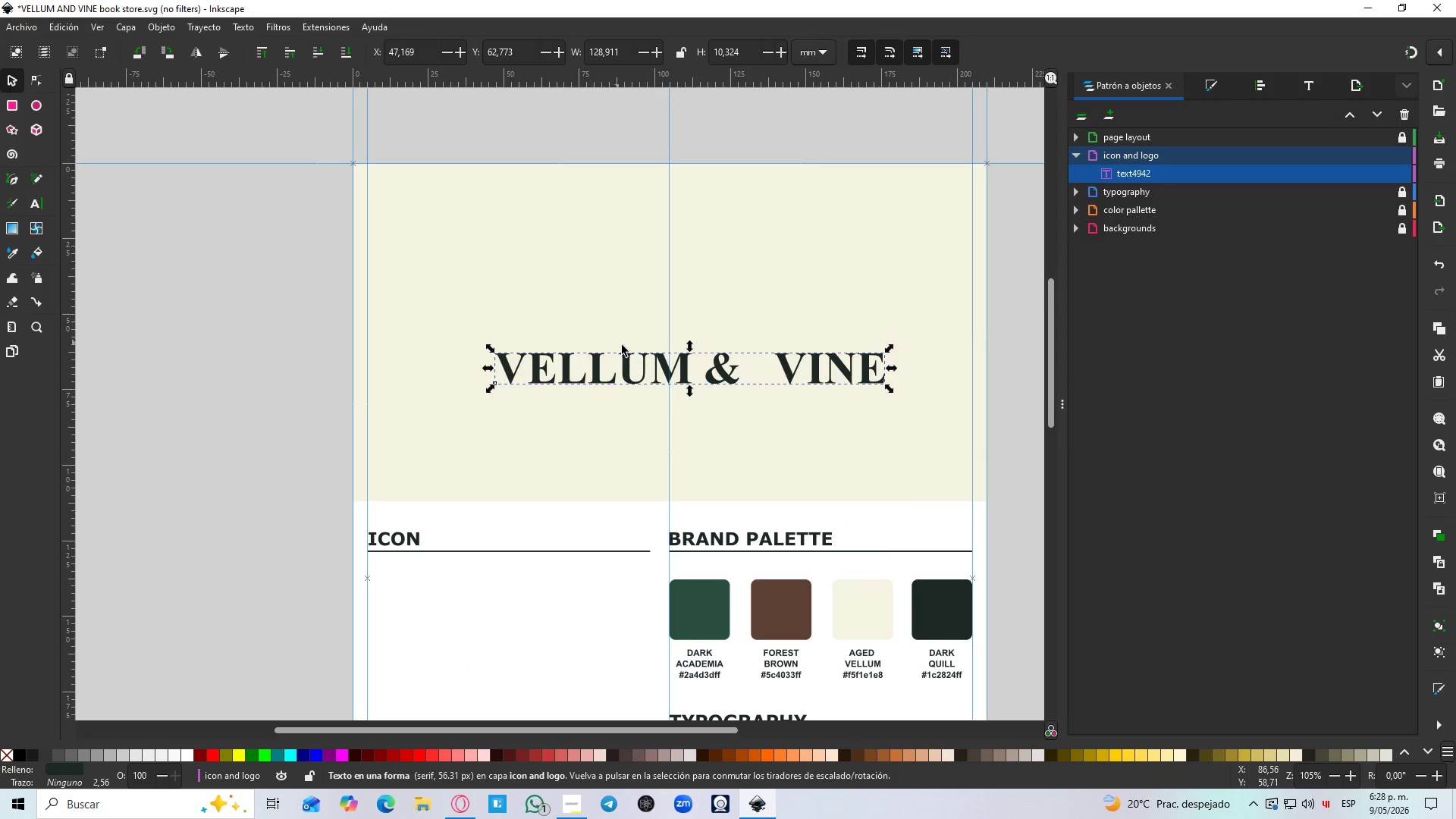 
left_click_drag(start_coordinate=[650, 366], to_coordinate=[623, 433])